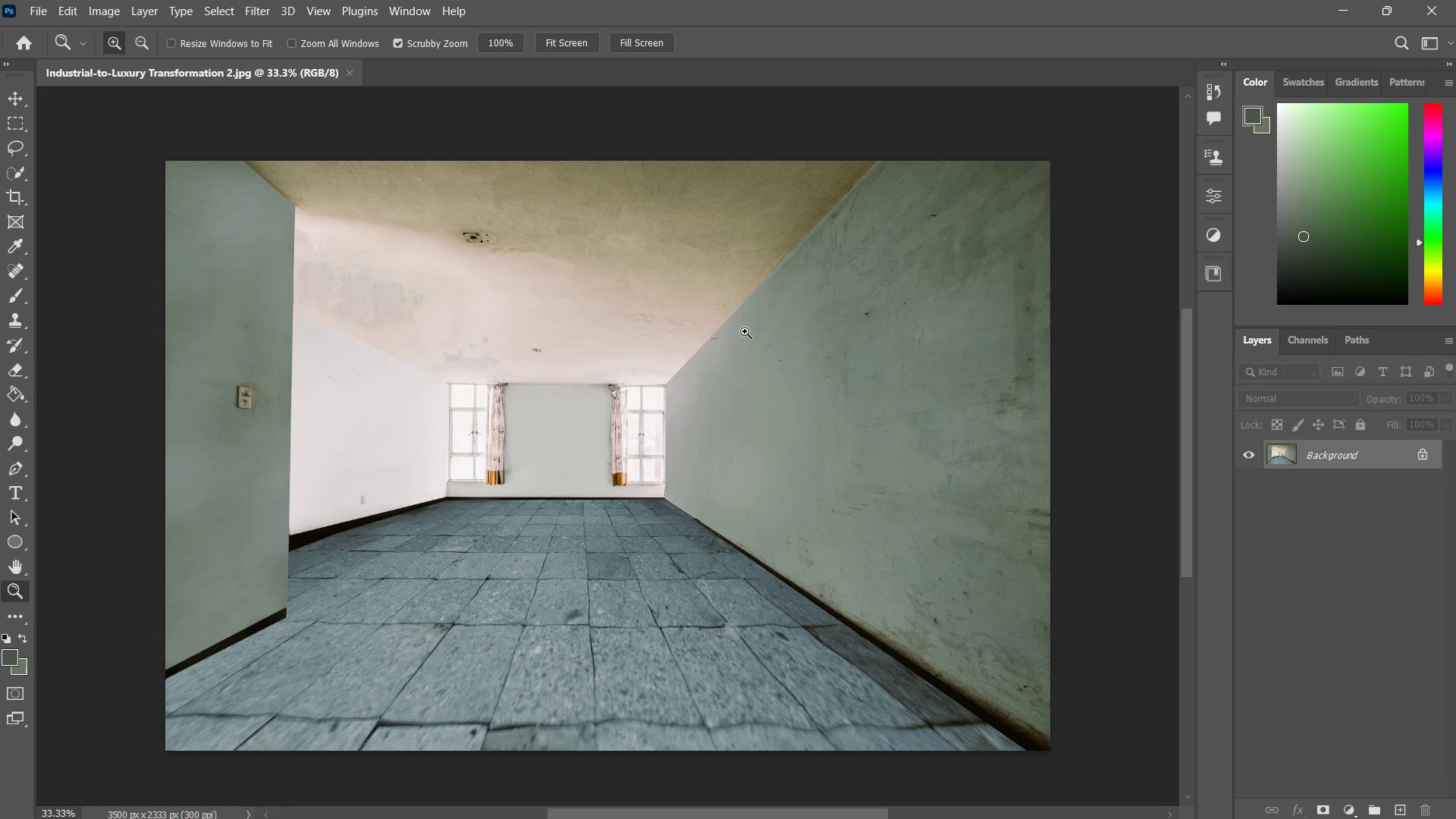 
key(Control+ControlLeft)
 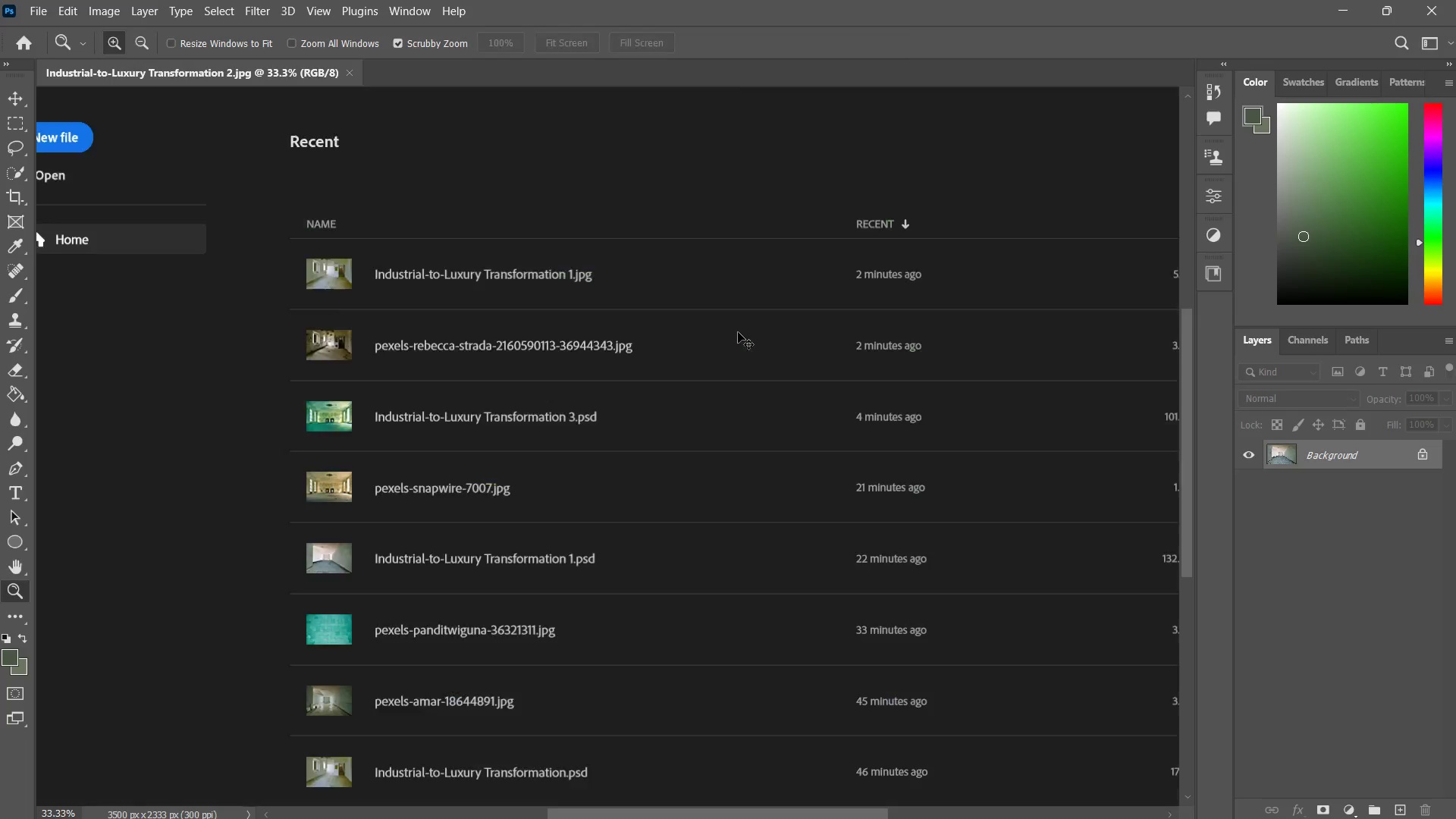 
key(Control+W)
 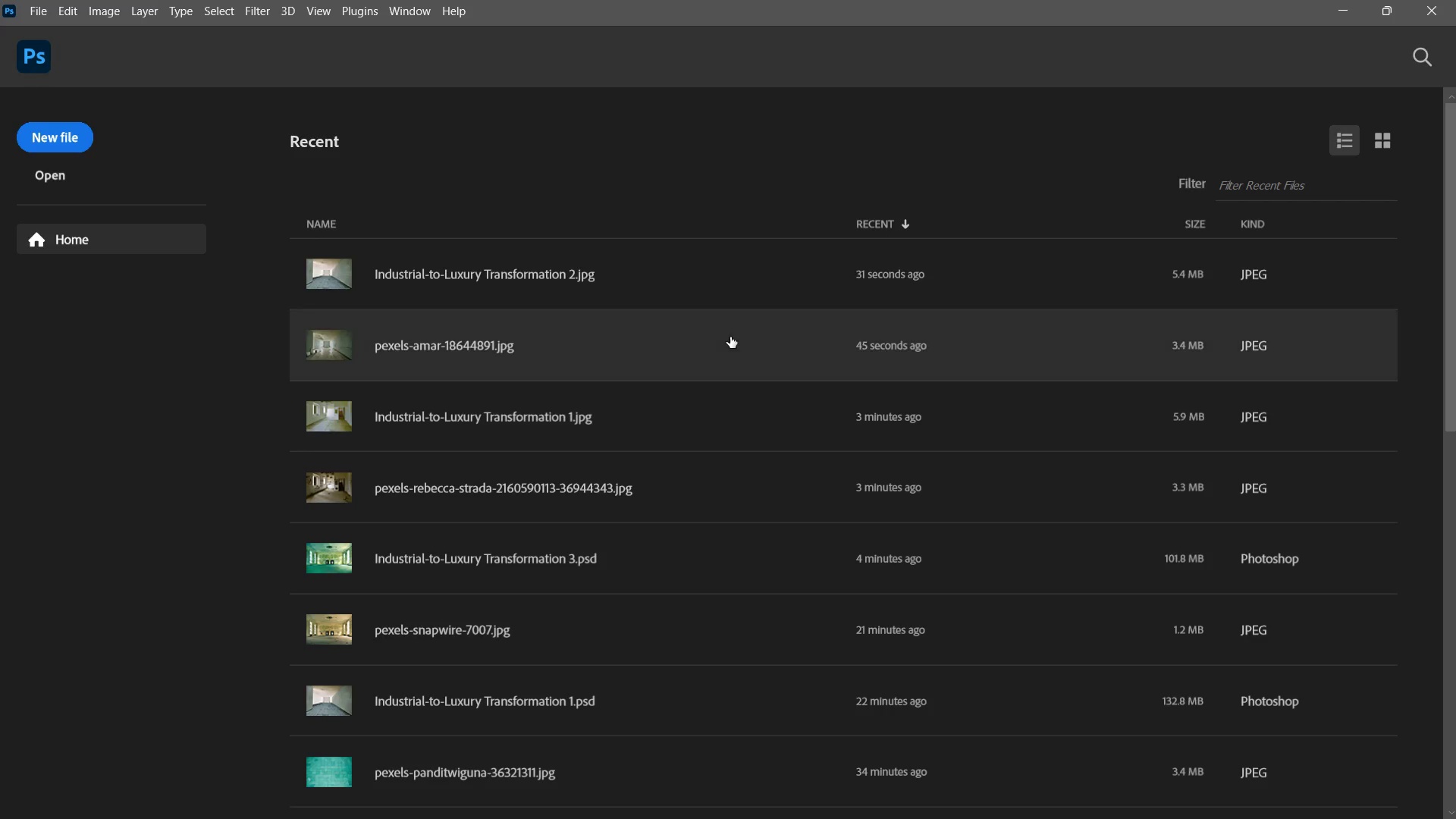 
key(Alt+Tab)
 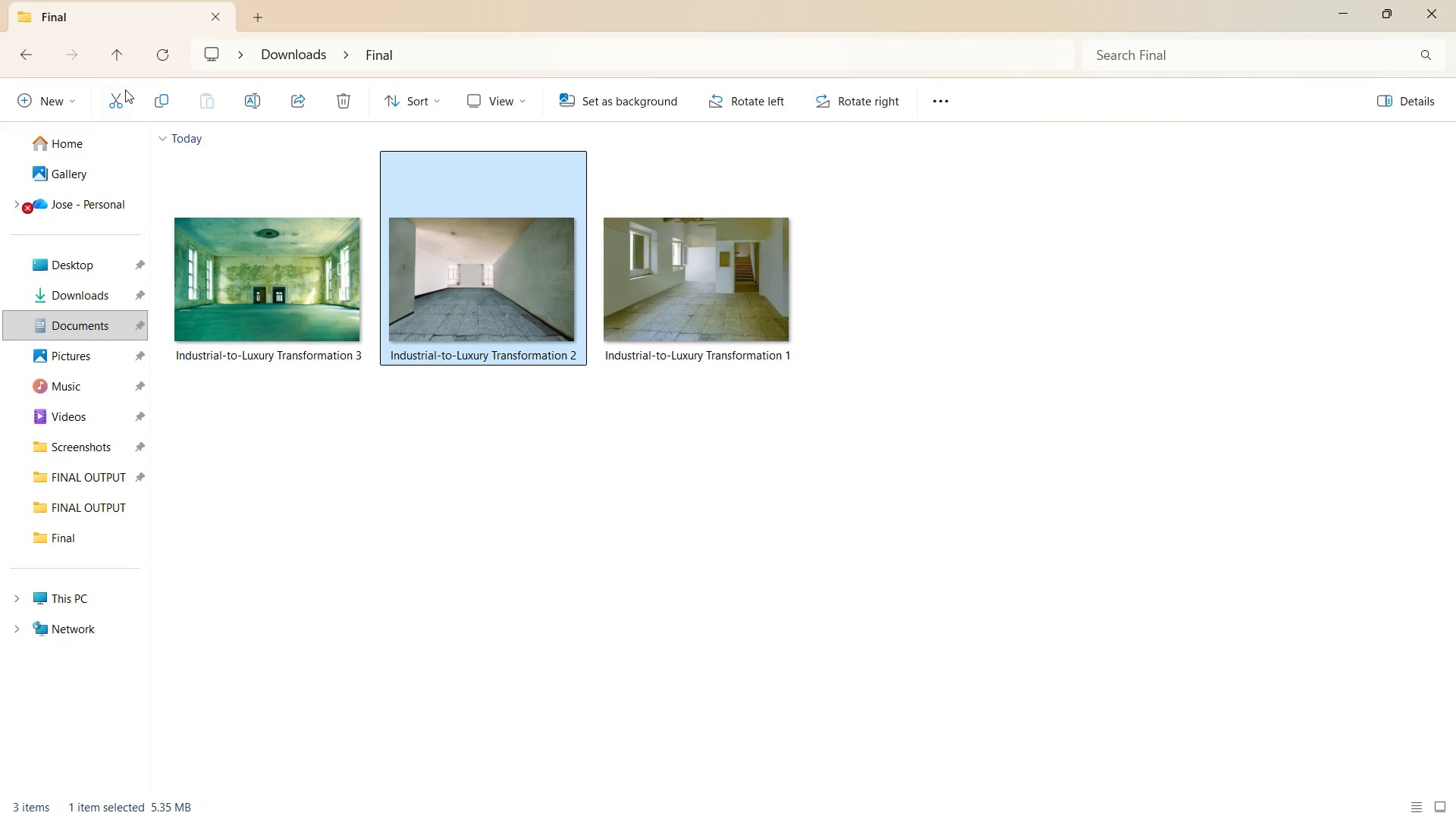 
left_click([24, 67])
 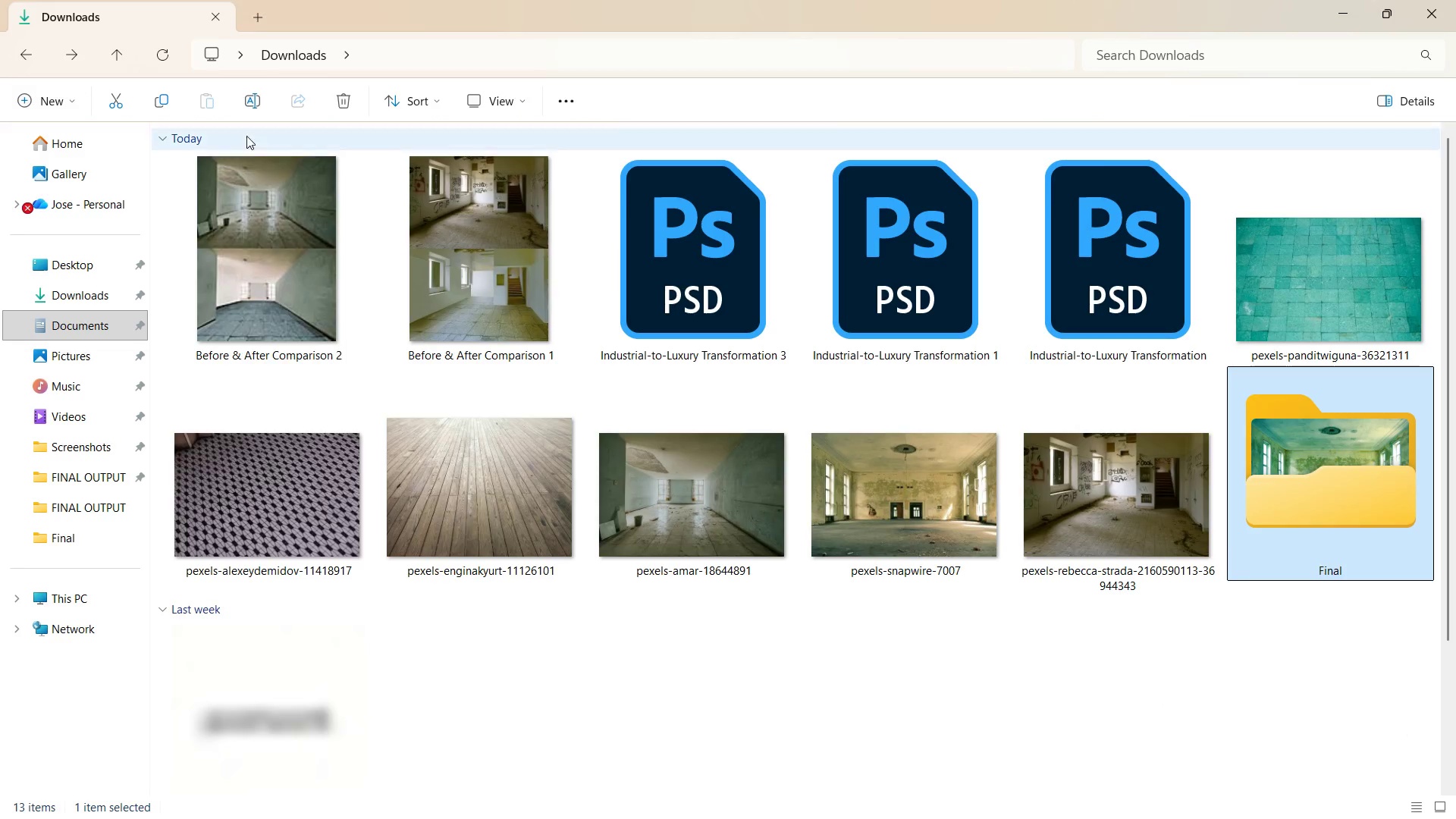 
mouse_move([692, 383])
 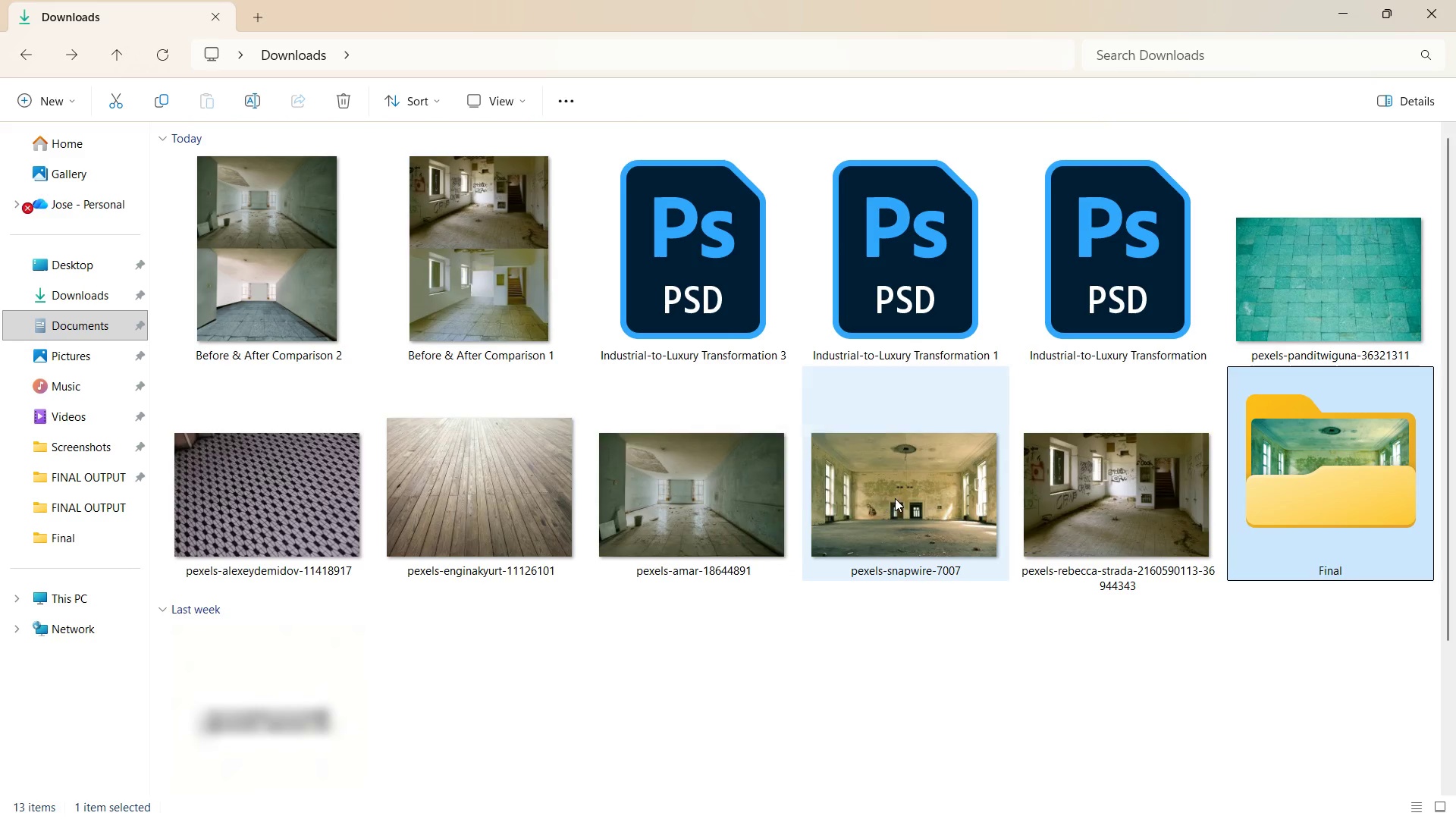 
left_click([895, 498])
 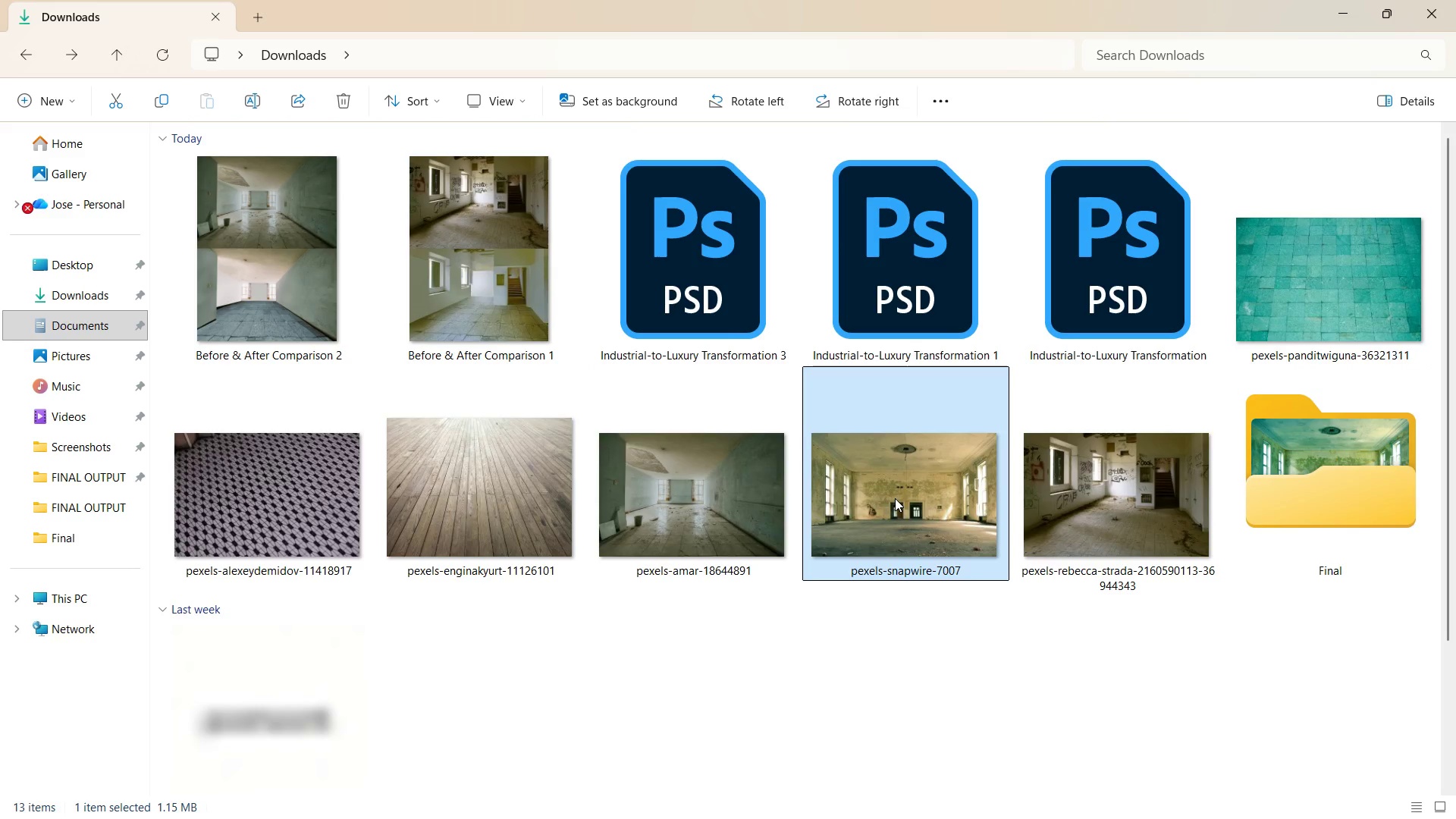 
right_click([895, 498])
 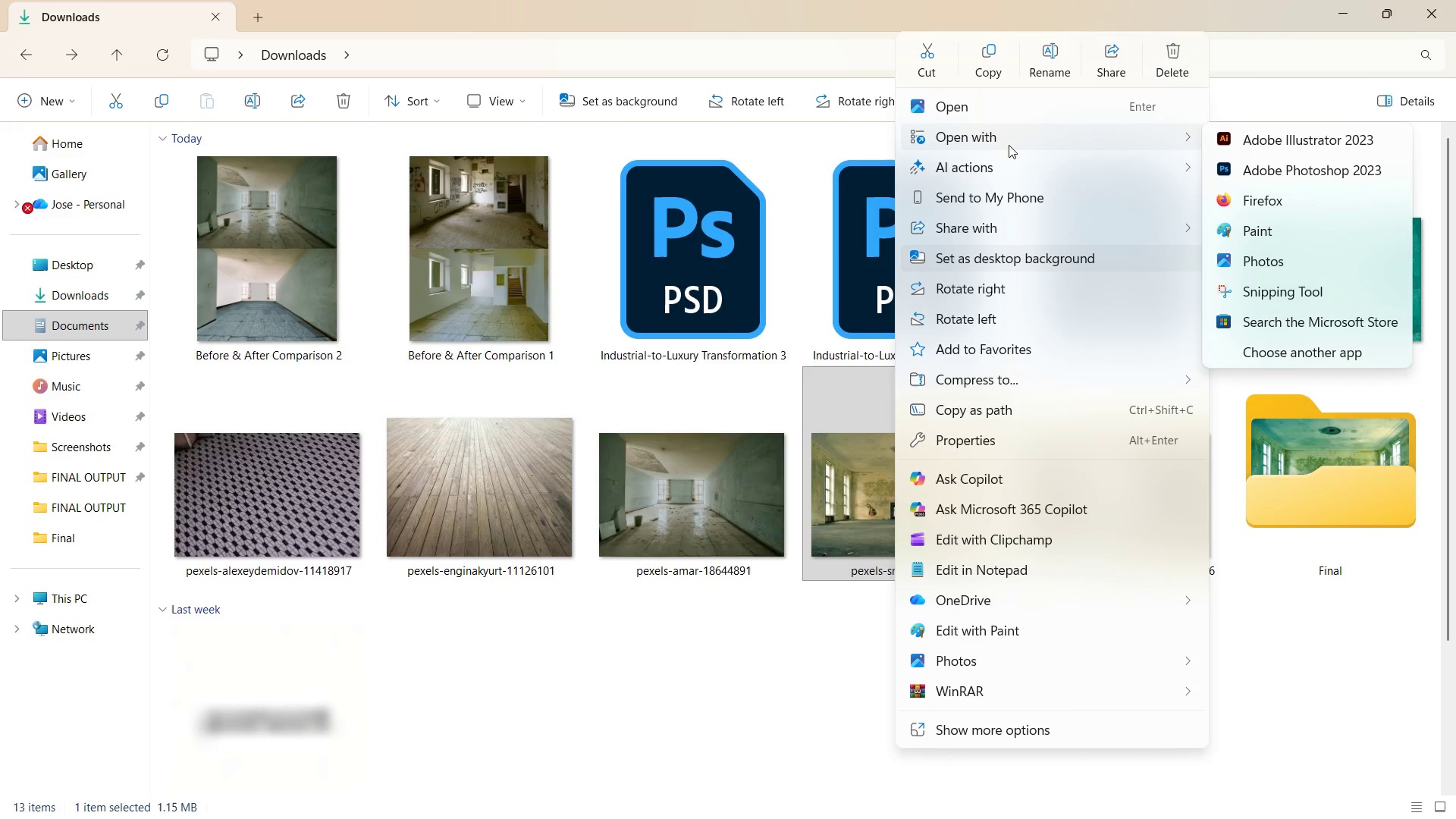 
left_click([1232, 176])
 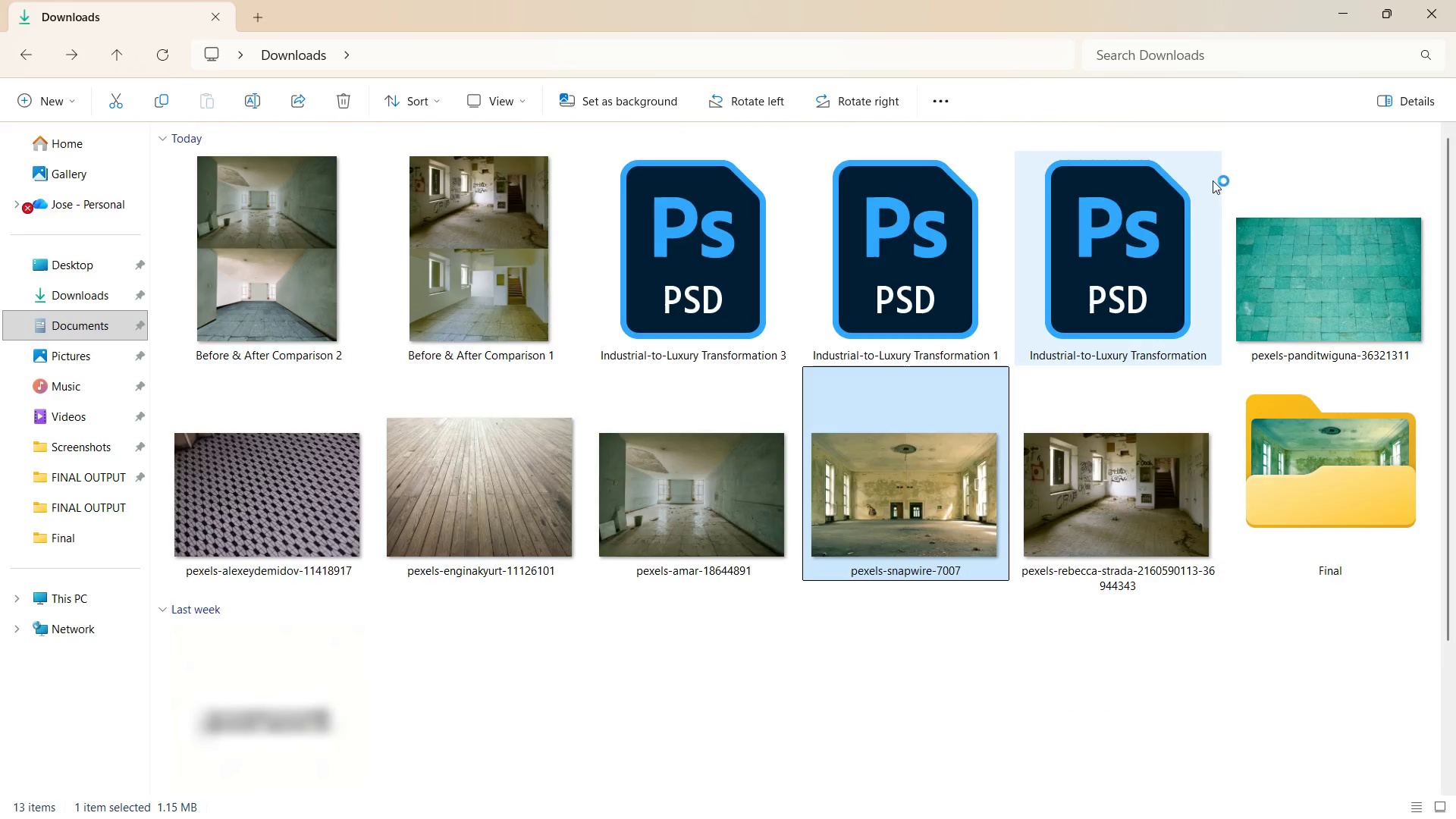 
key(Alt+Tab)
 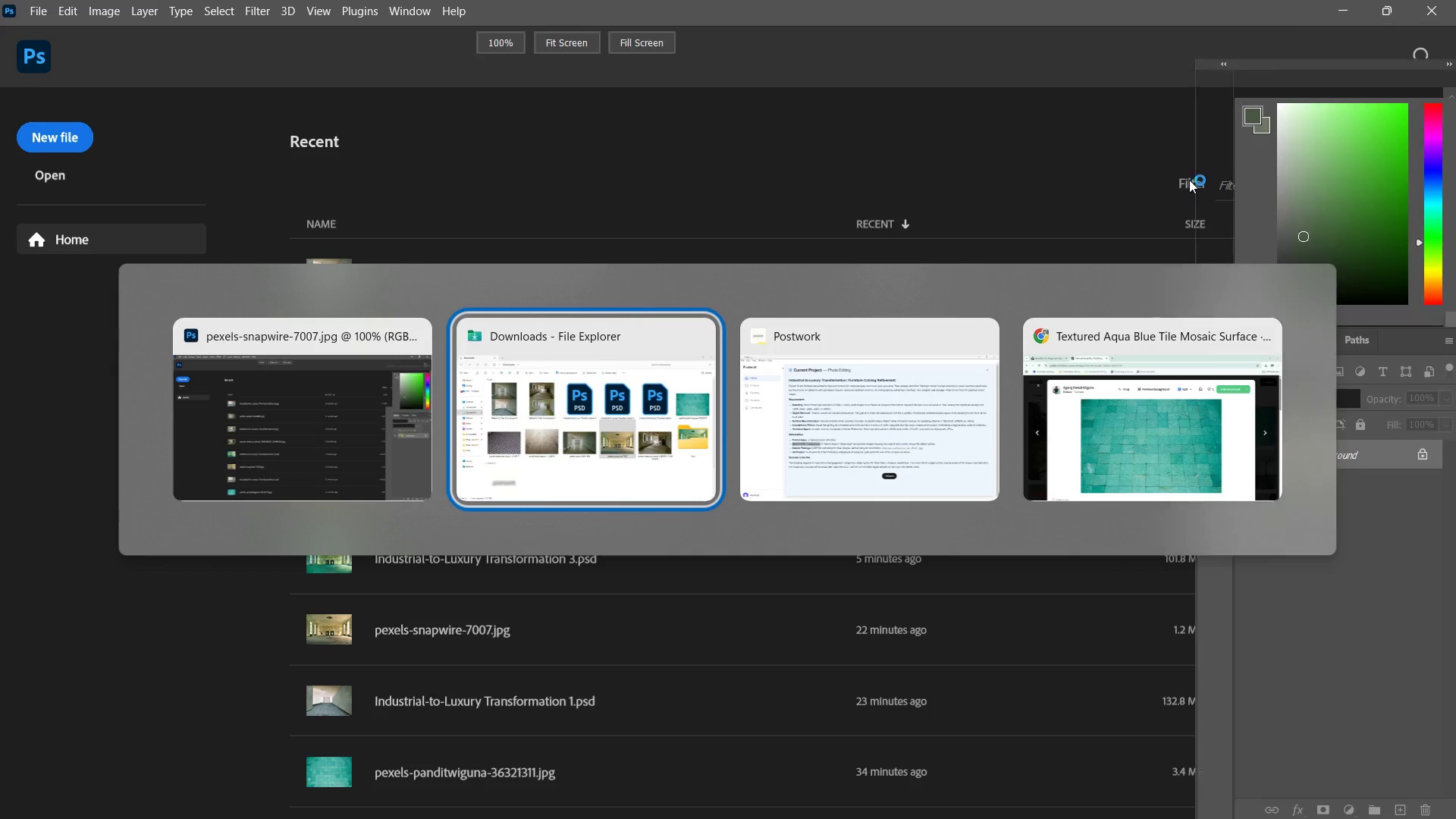 
key(Alt+Tab)